 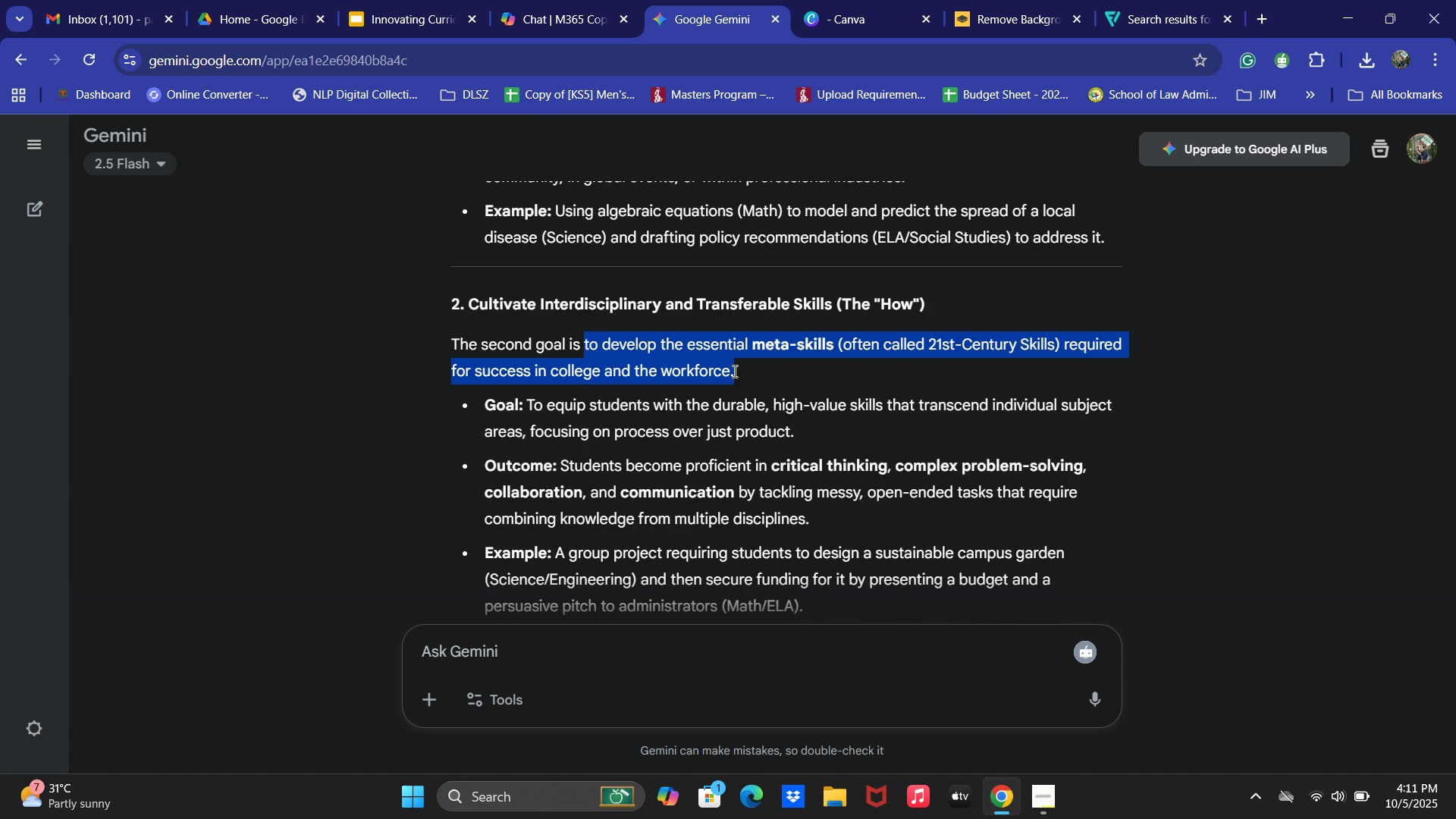 
key(Control+C)
 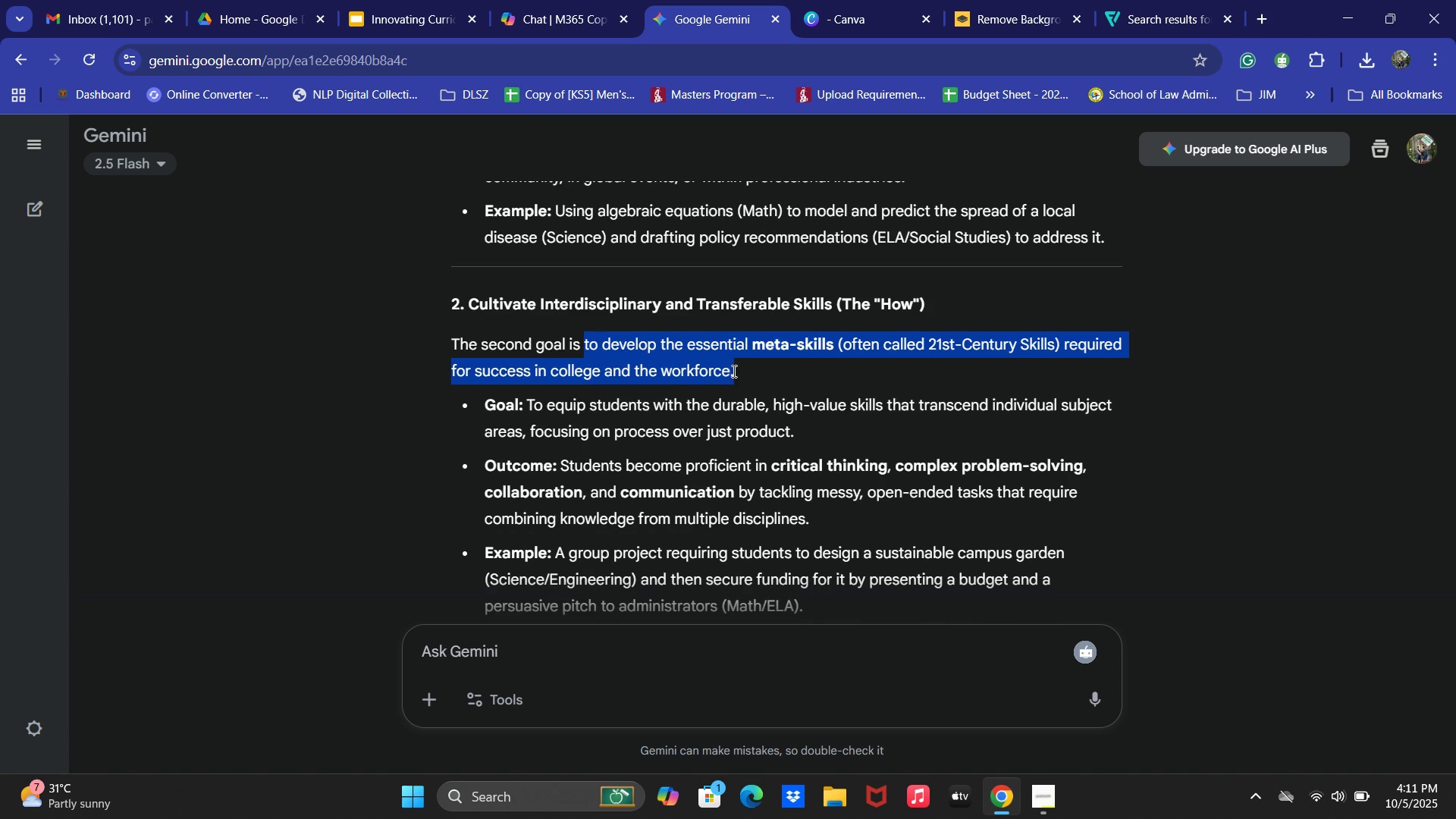 
key(Control+C)
 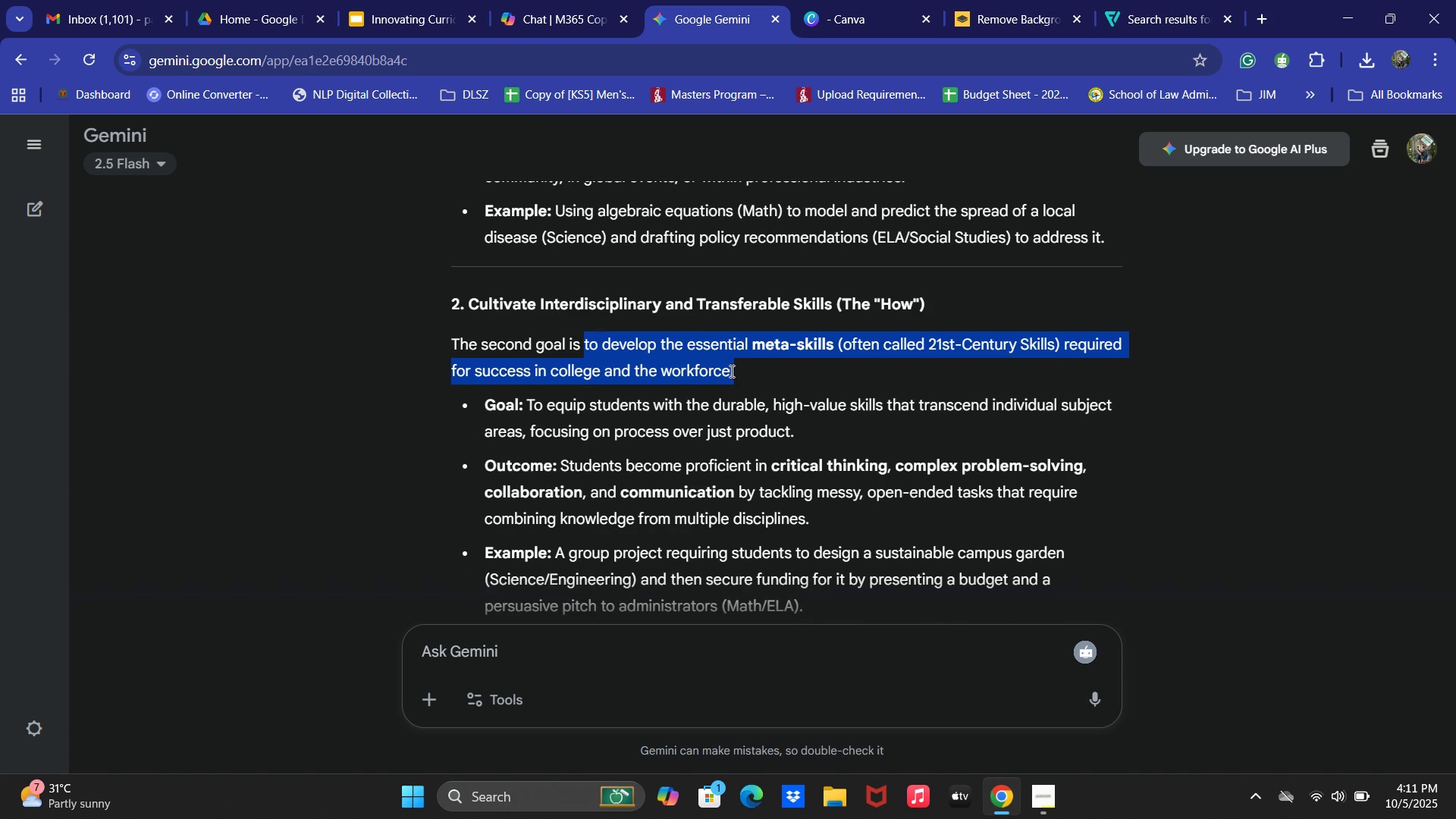 
key(Control+C)
 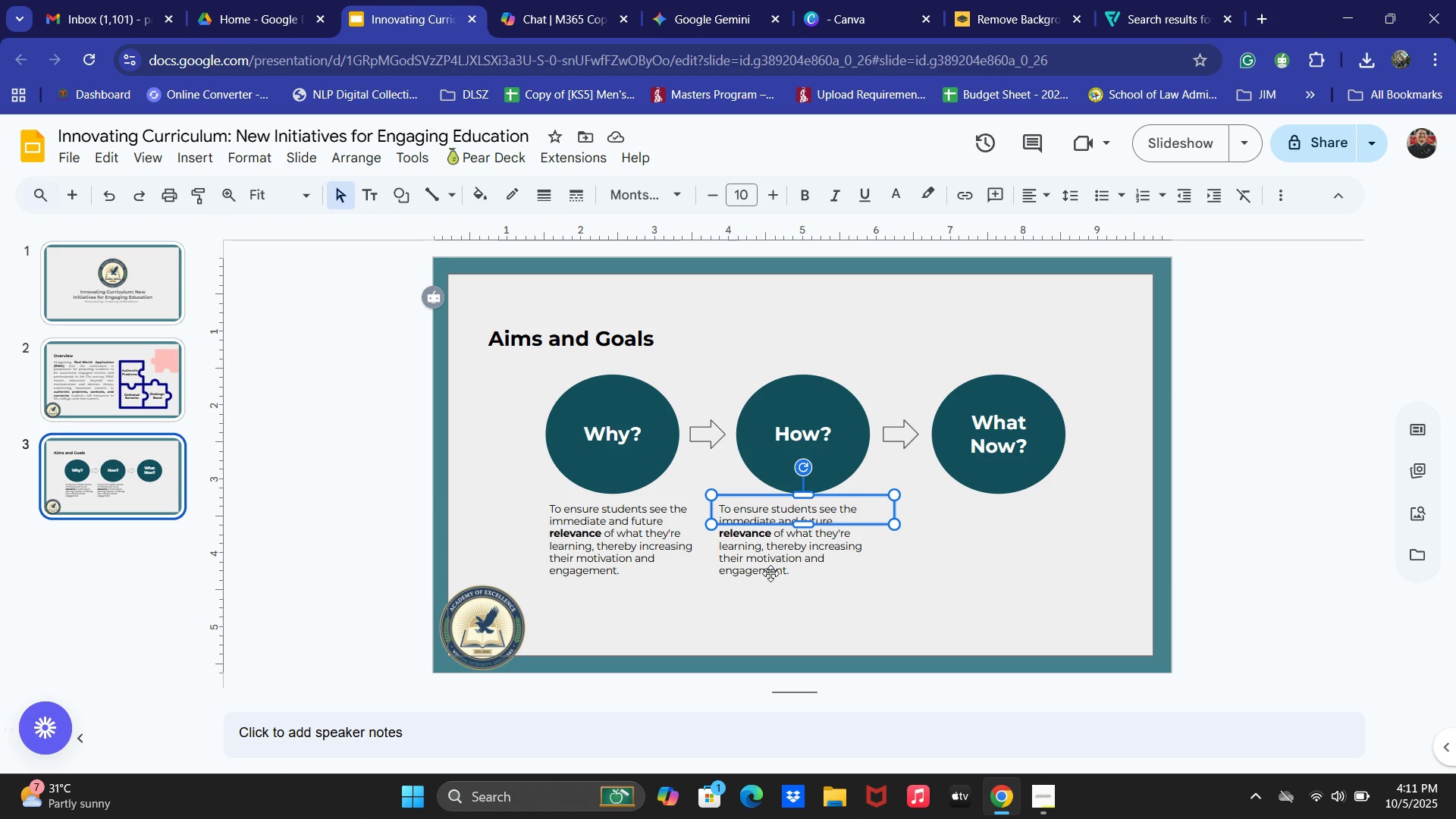 
left_click([739, 507])